 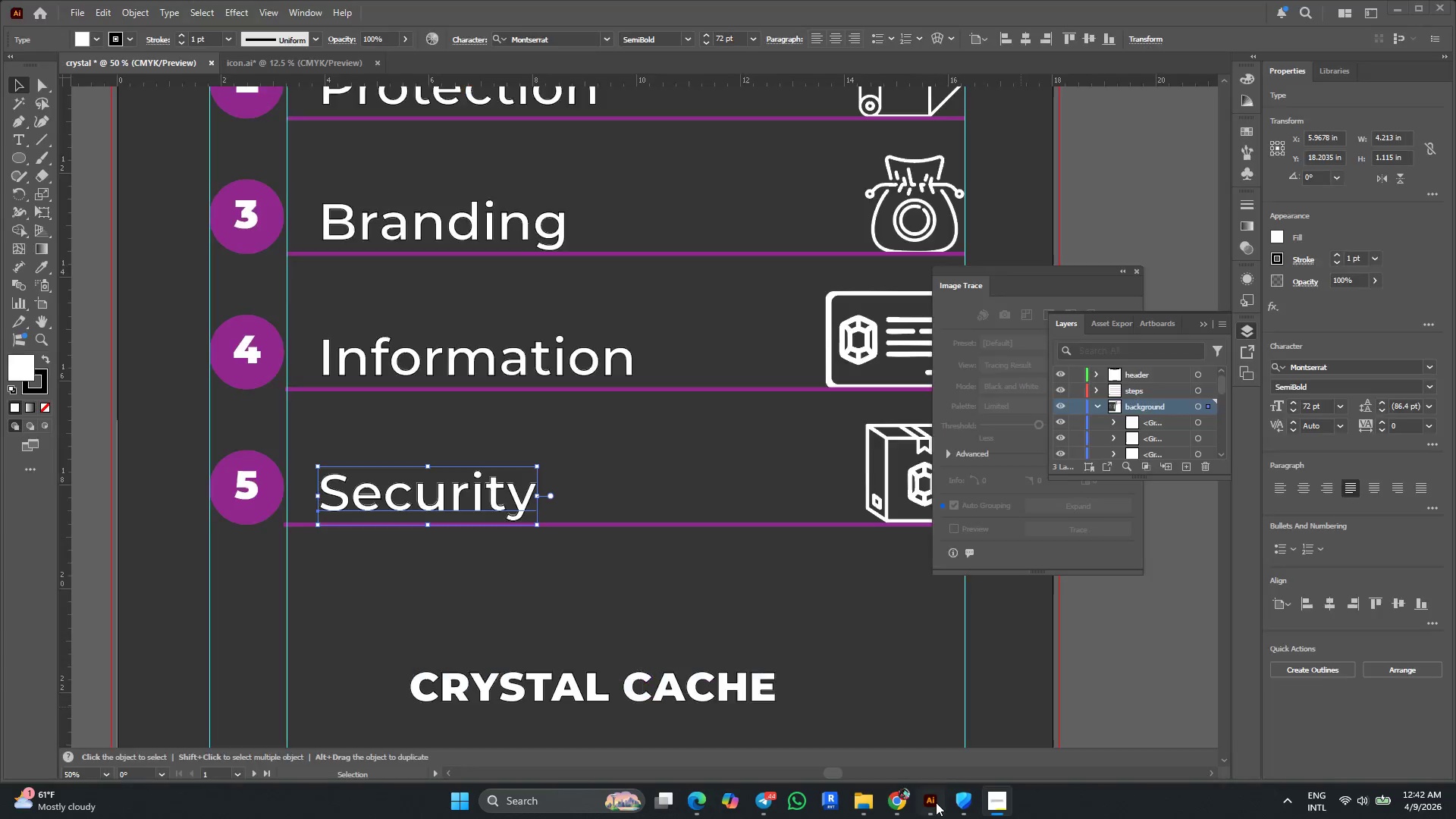 
scroll: coordinate [332, 405], scroll_direction: down, amount: 6.0
 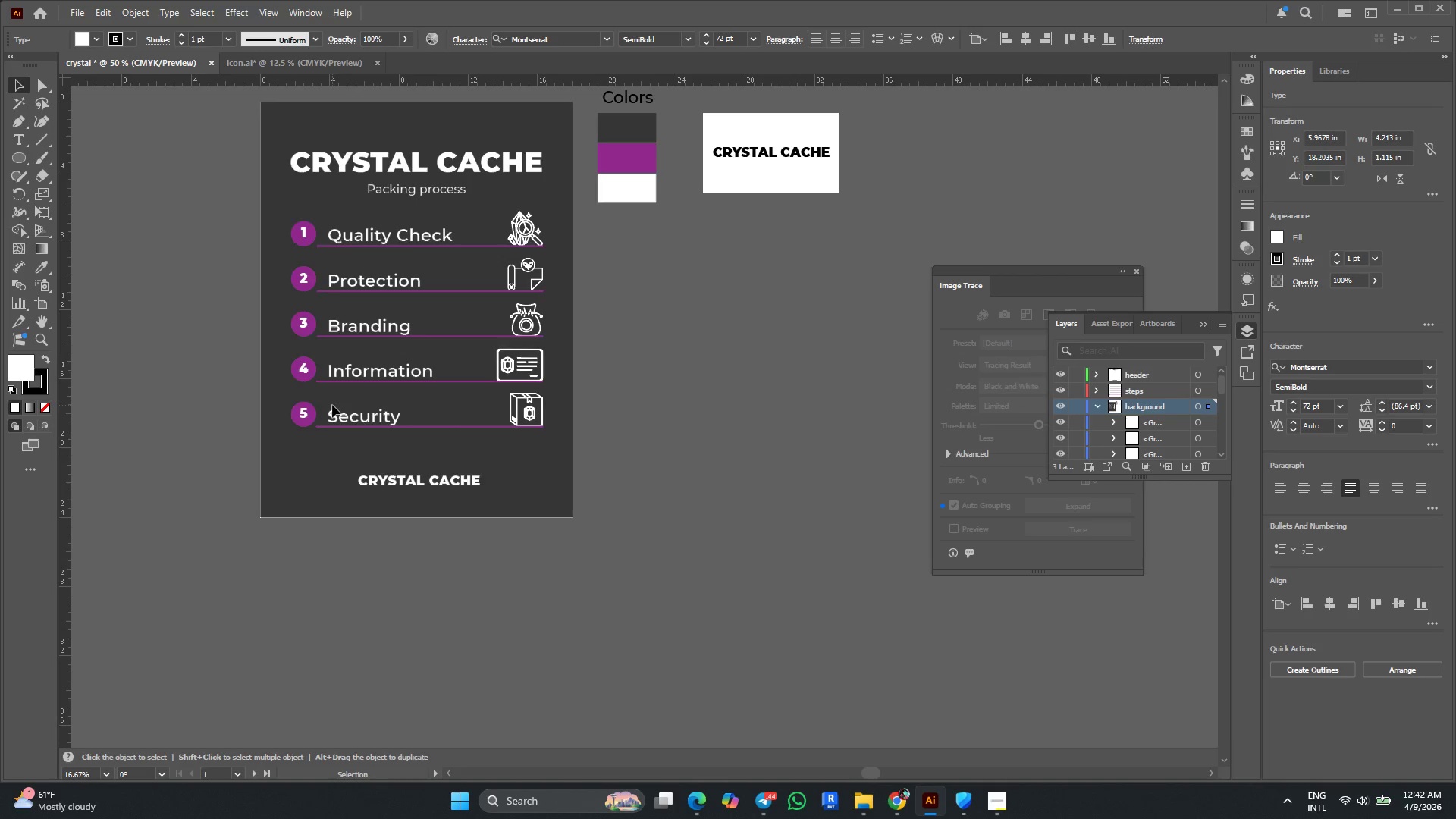 
scroll: coordinate [593, 435], scroll_direction: up, amount: 3.0
 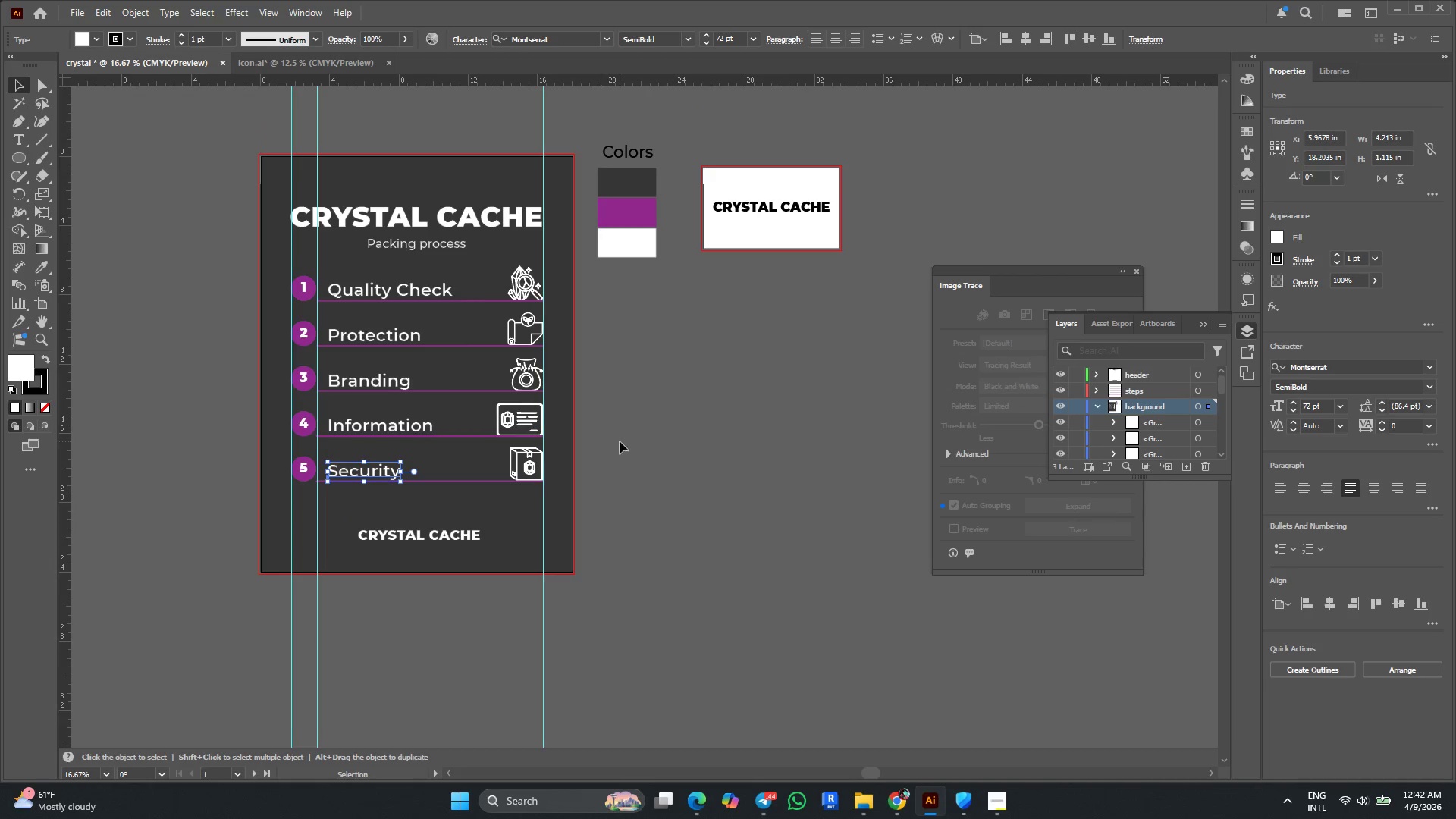 
left_click([659, 441])
 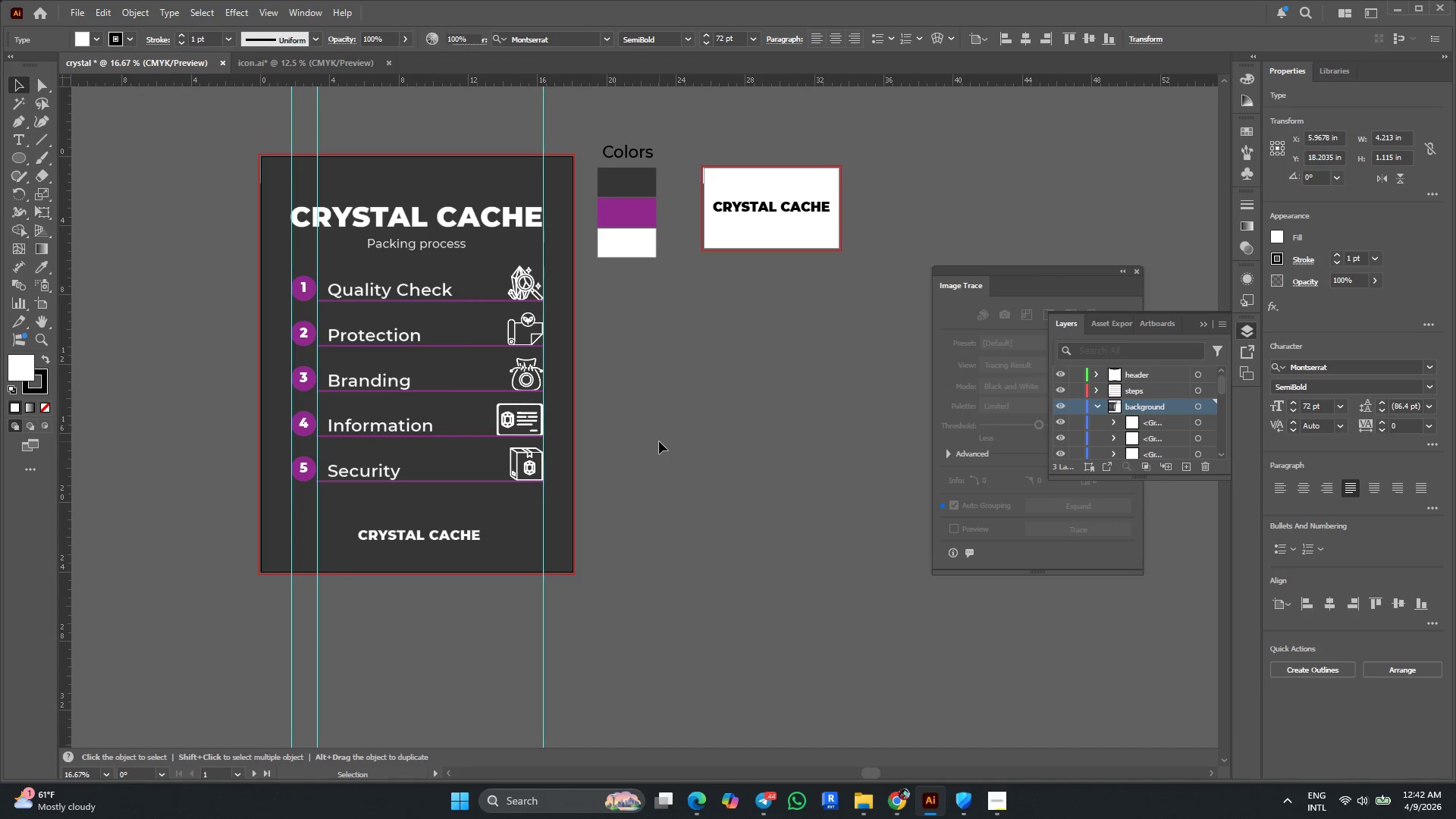 
key(Alt+AltLeft)
 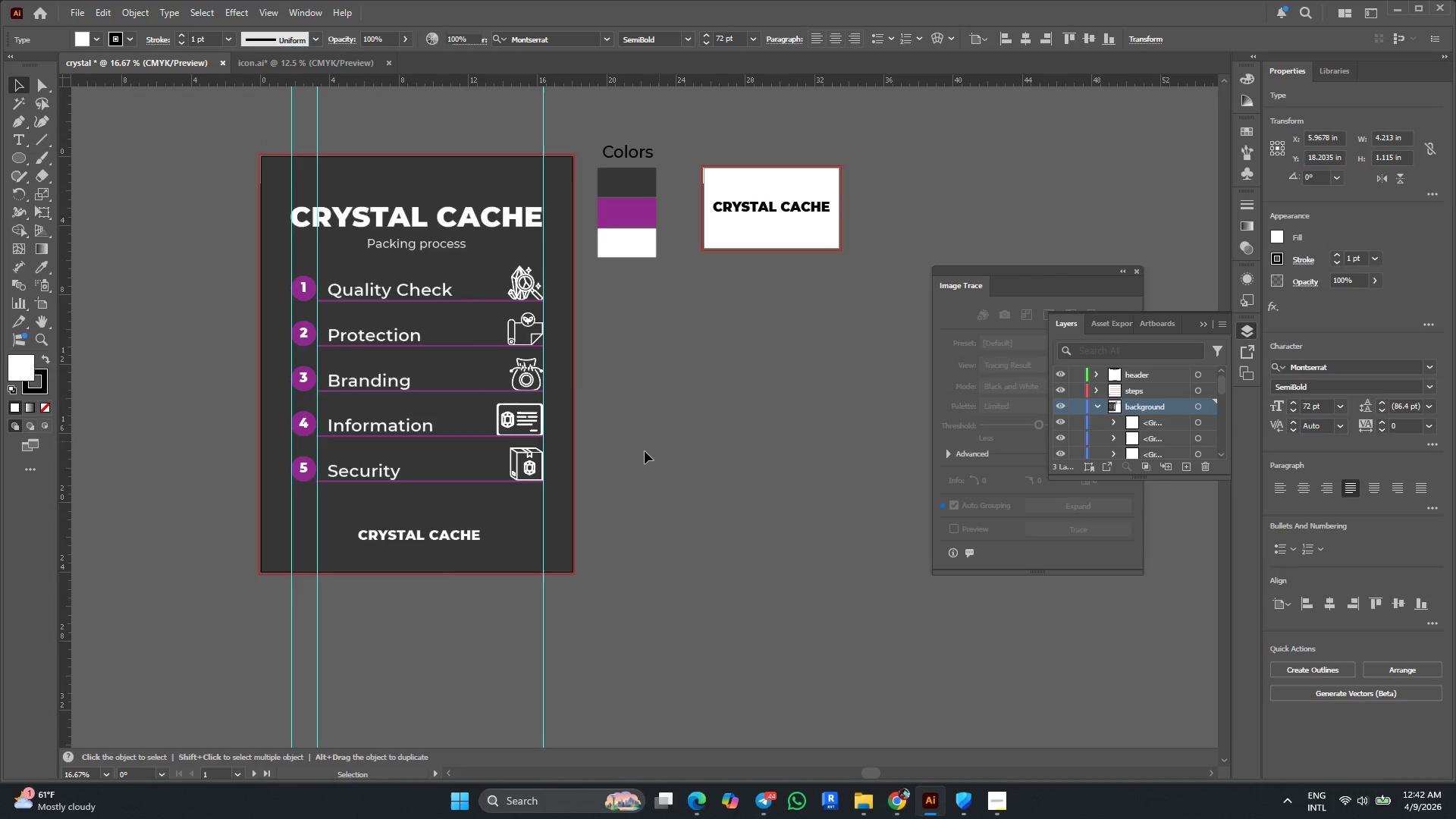 
scroll: coordinate [643, 456], scroll_direction: down, amount: 3.0
 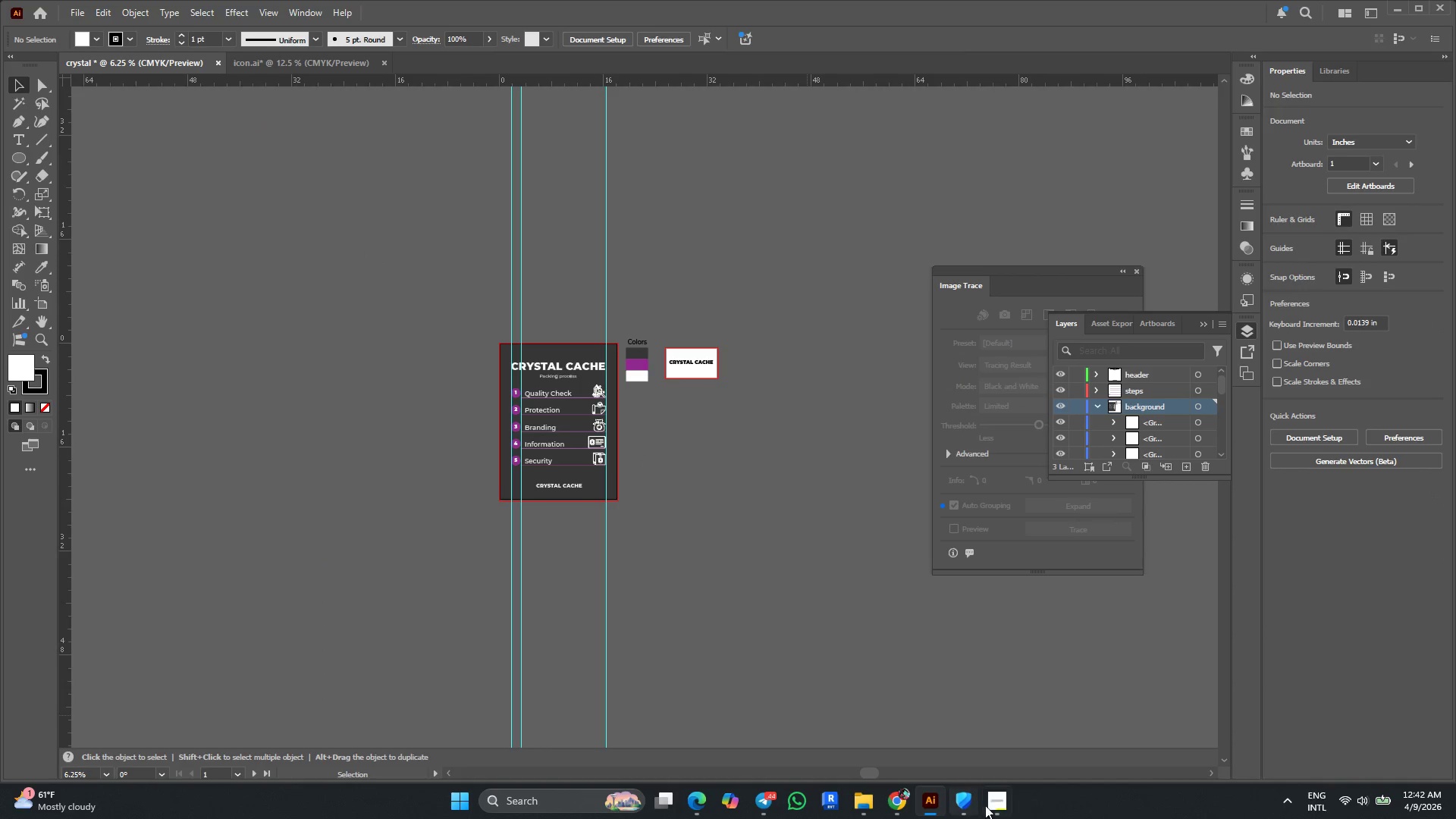 
left_click([995, 796])